 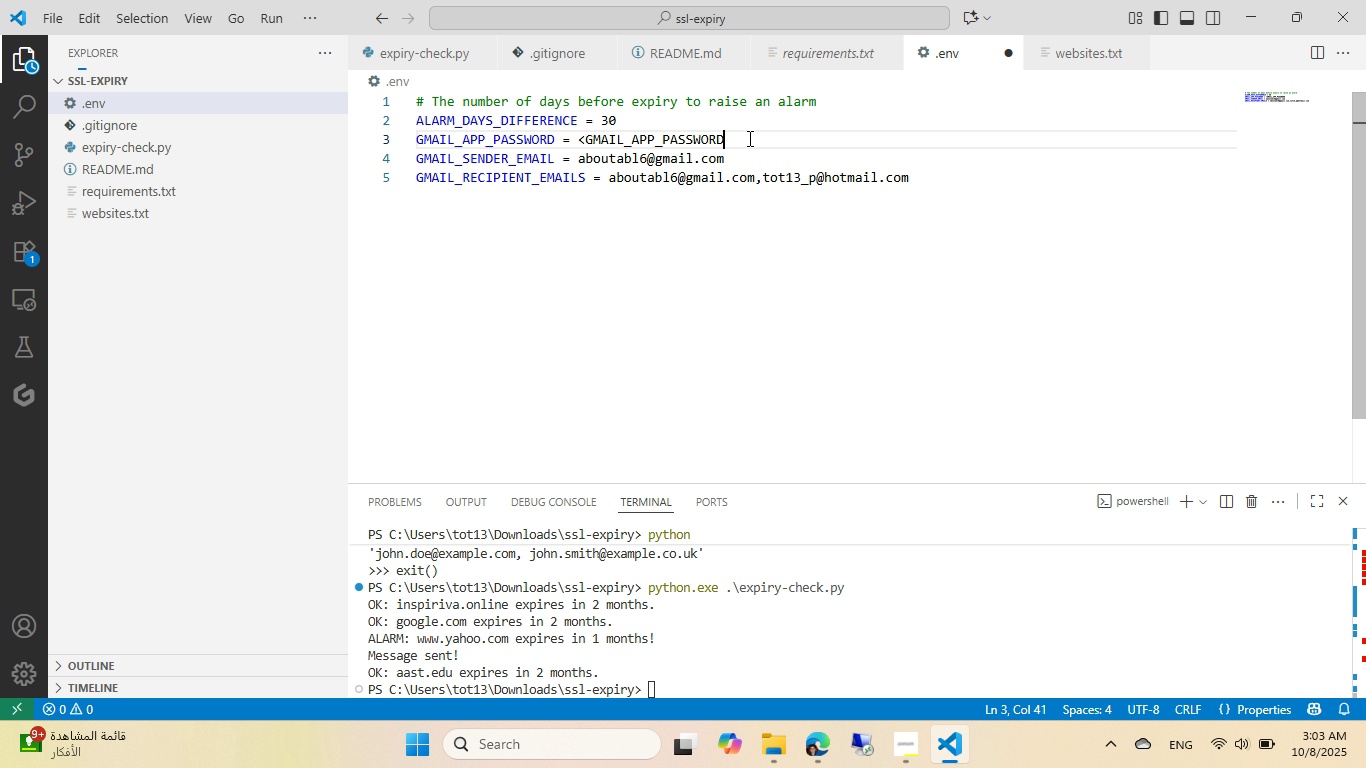 
key(Control+Backspace)
 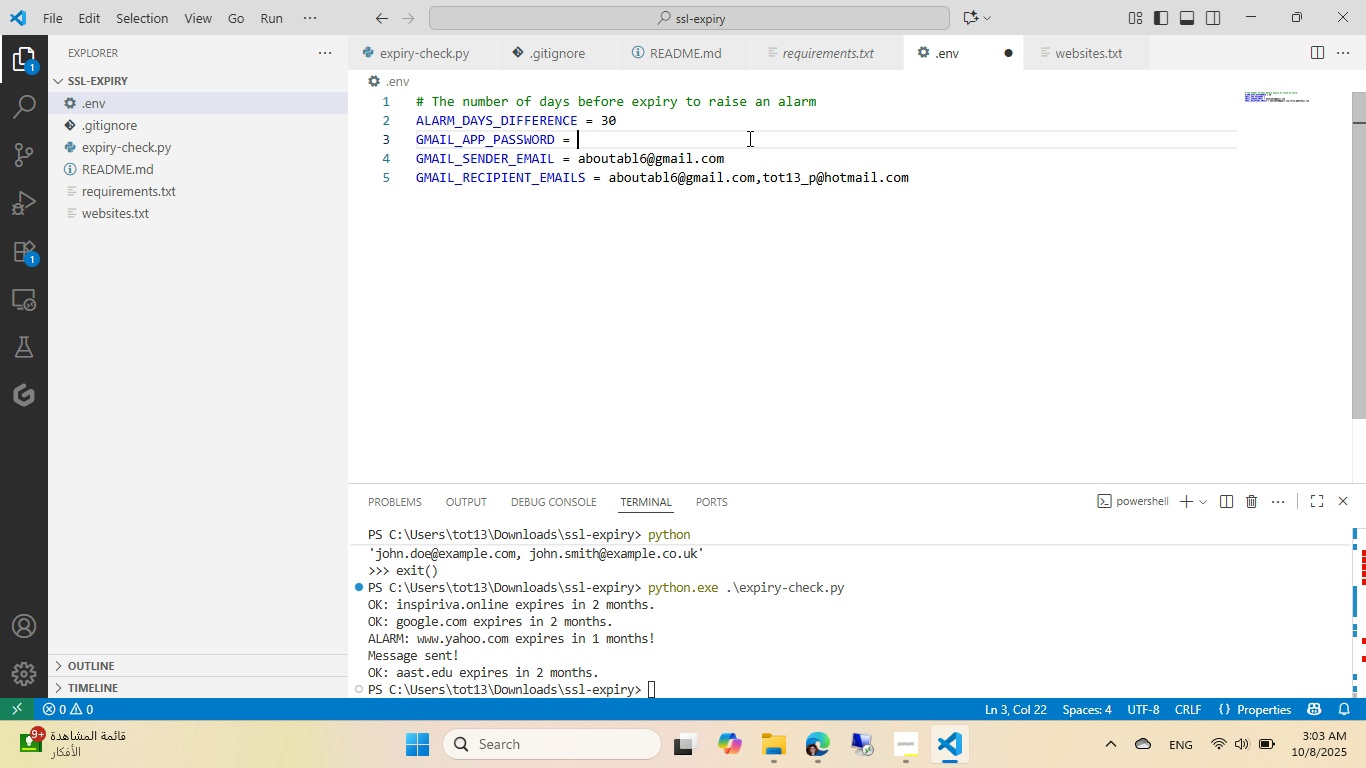 
key(Control+V)
 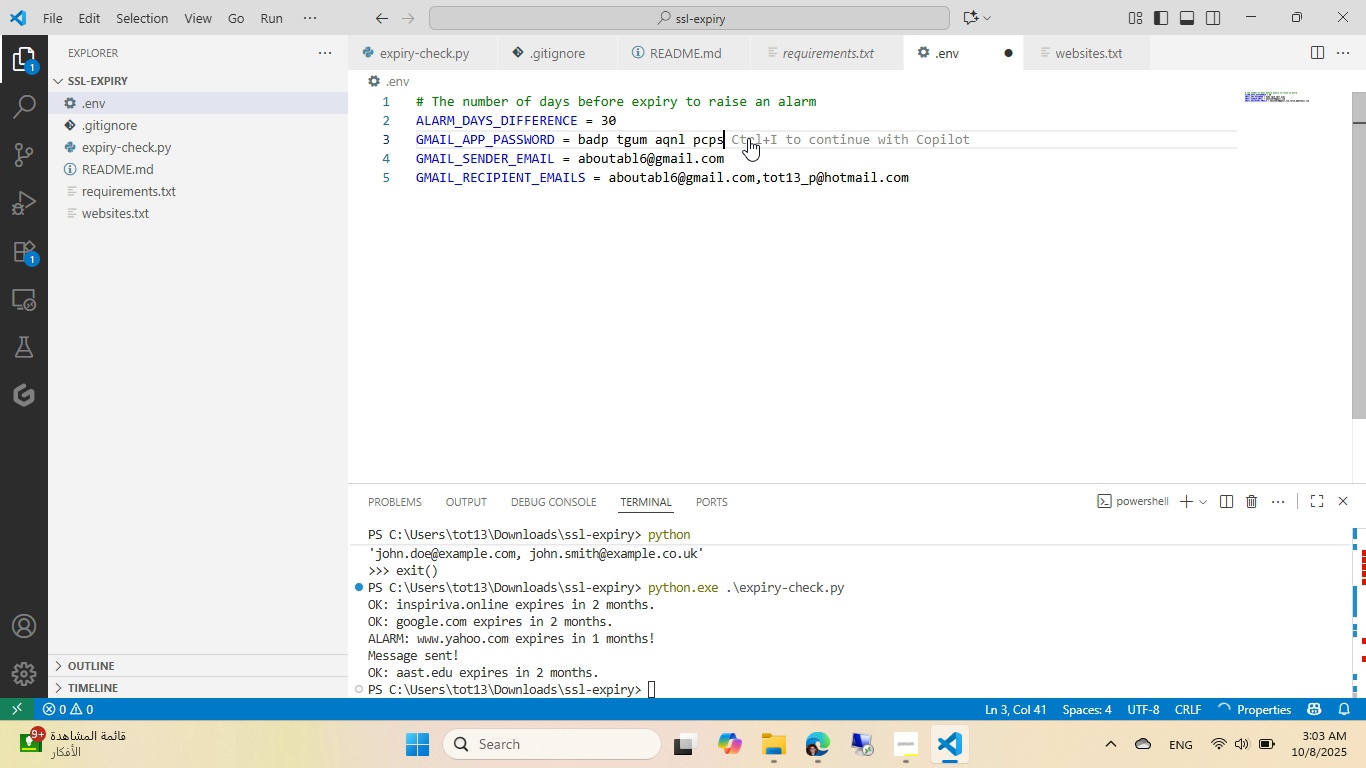 
key(ArrowLeft)
 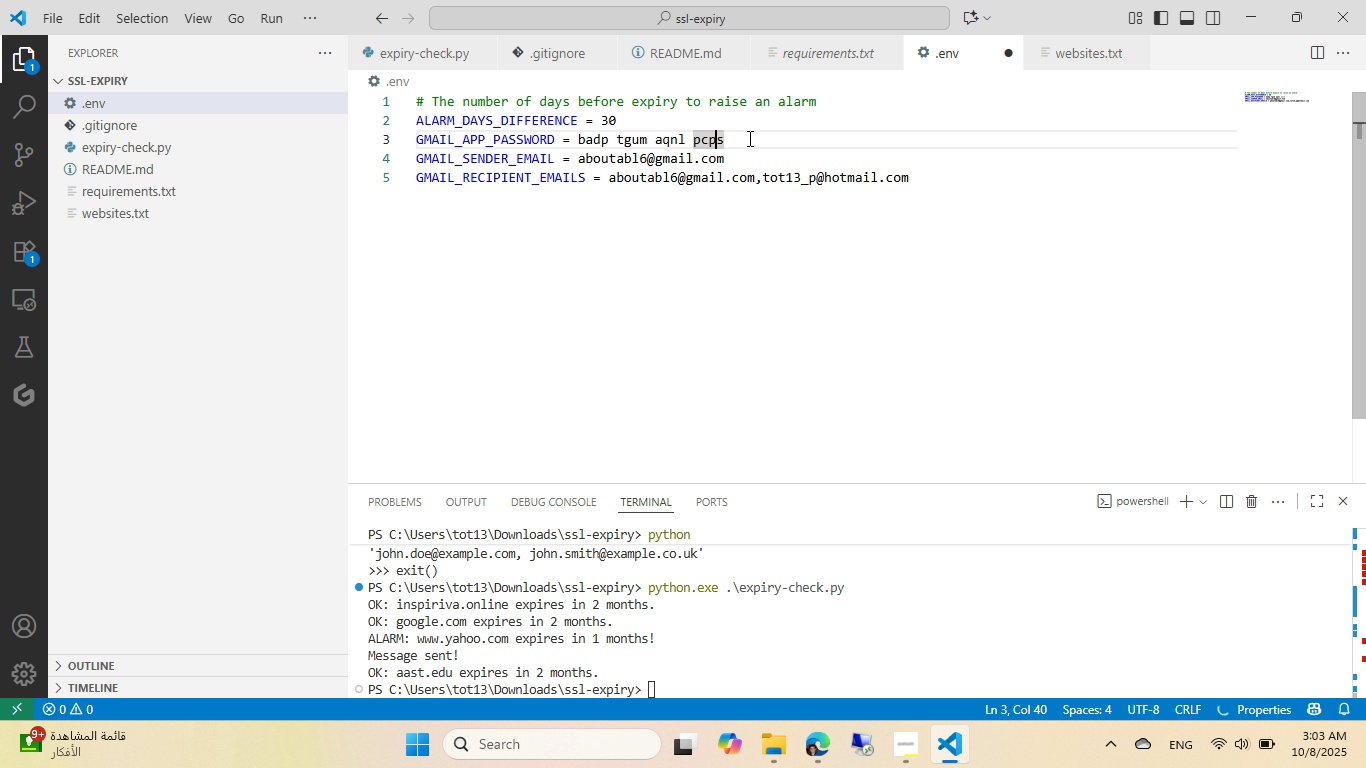 
key(ArrowLeft)
 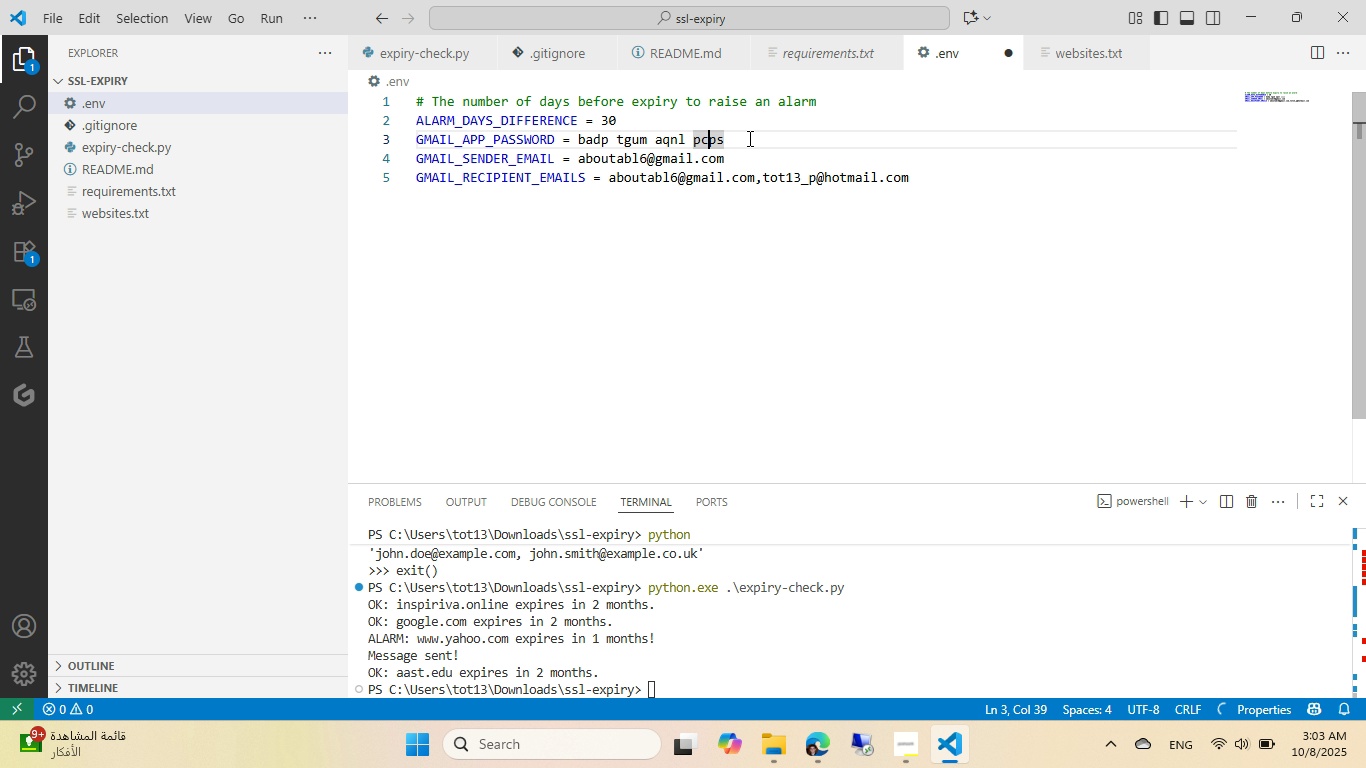 
key(ArrowLeft)
 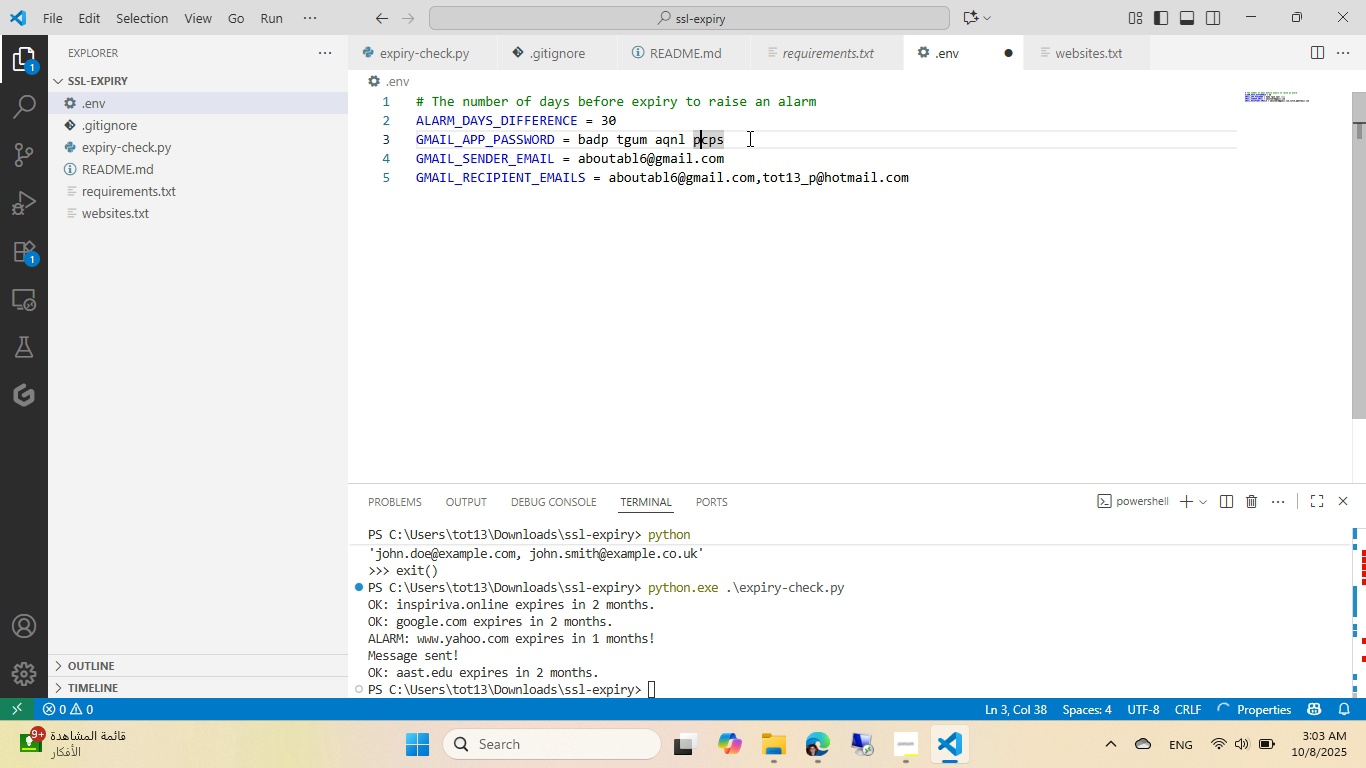 
key(ArrowLeft)
 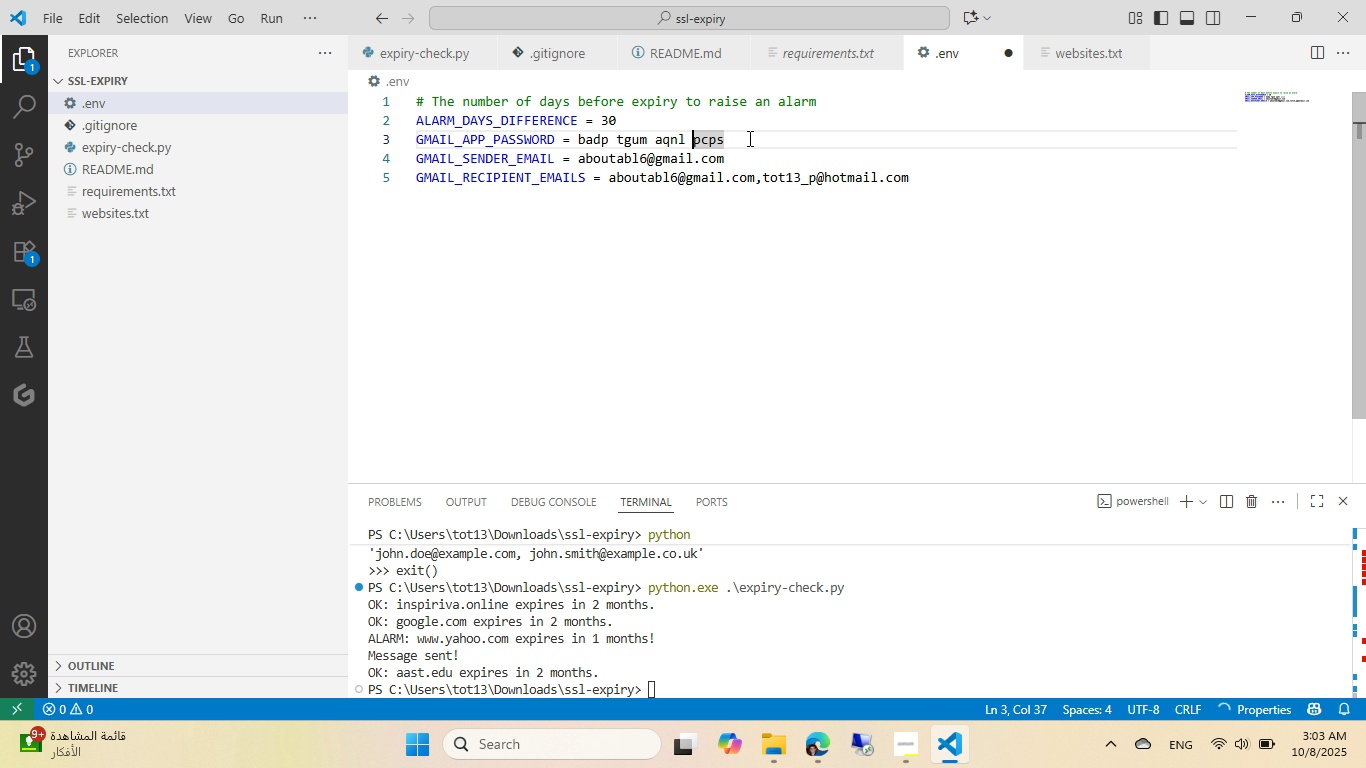 
key(Backspace)
 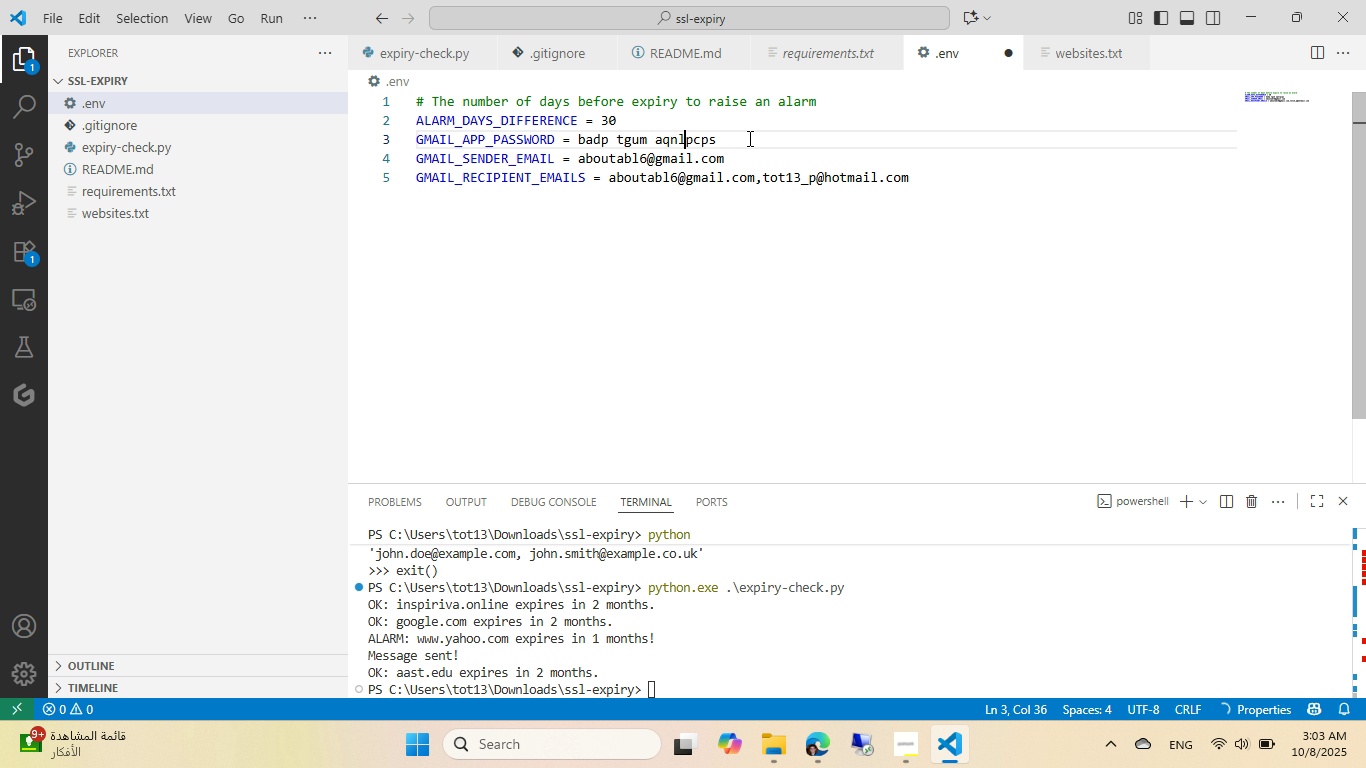 
key(ArrowLeft)
 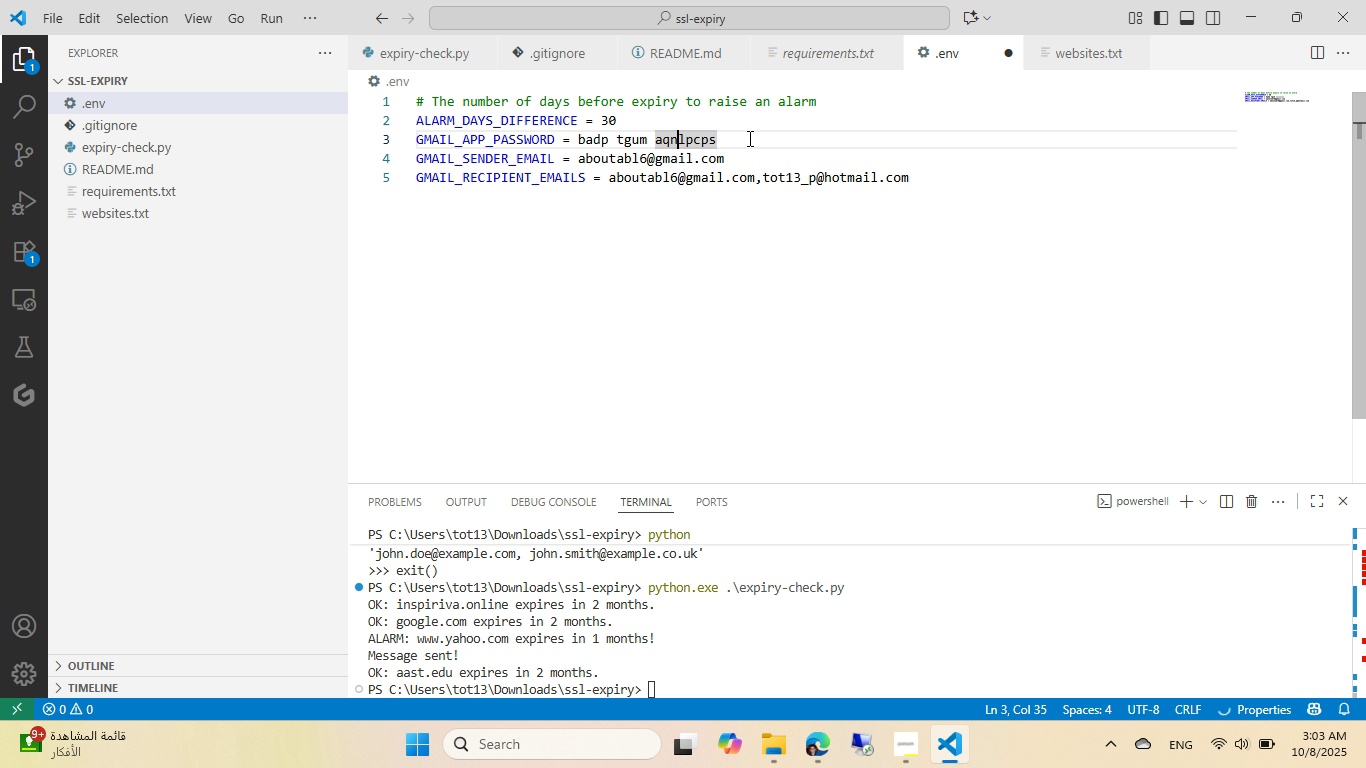 
key(ArrowLeft)
 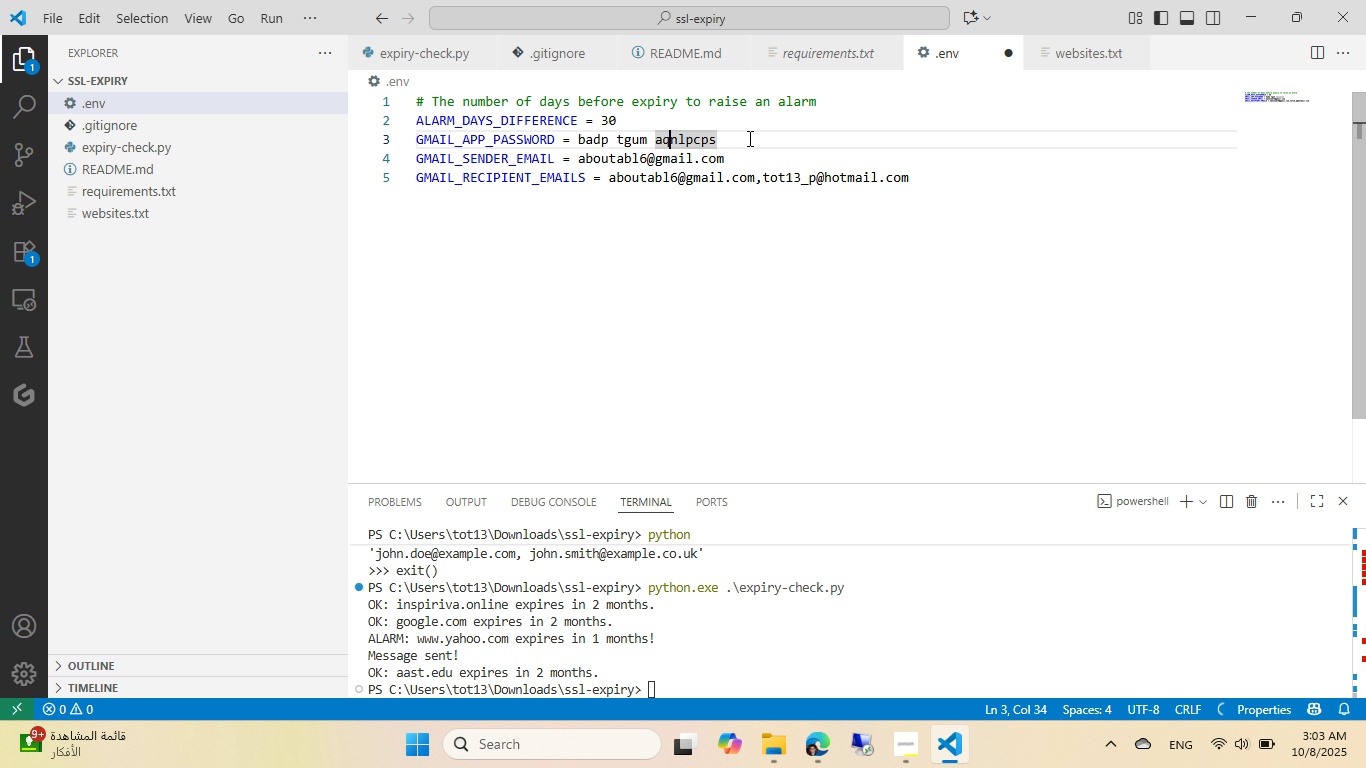 
key(ArrowLeft)
 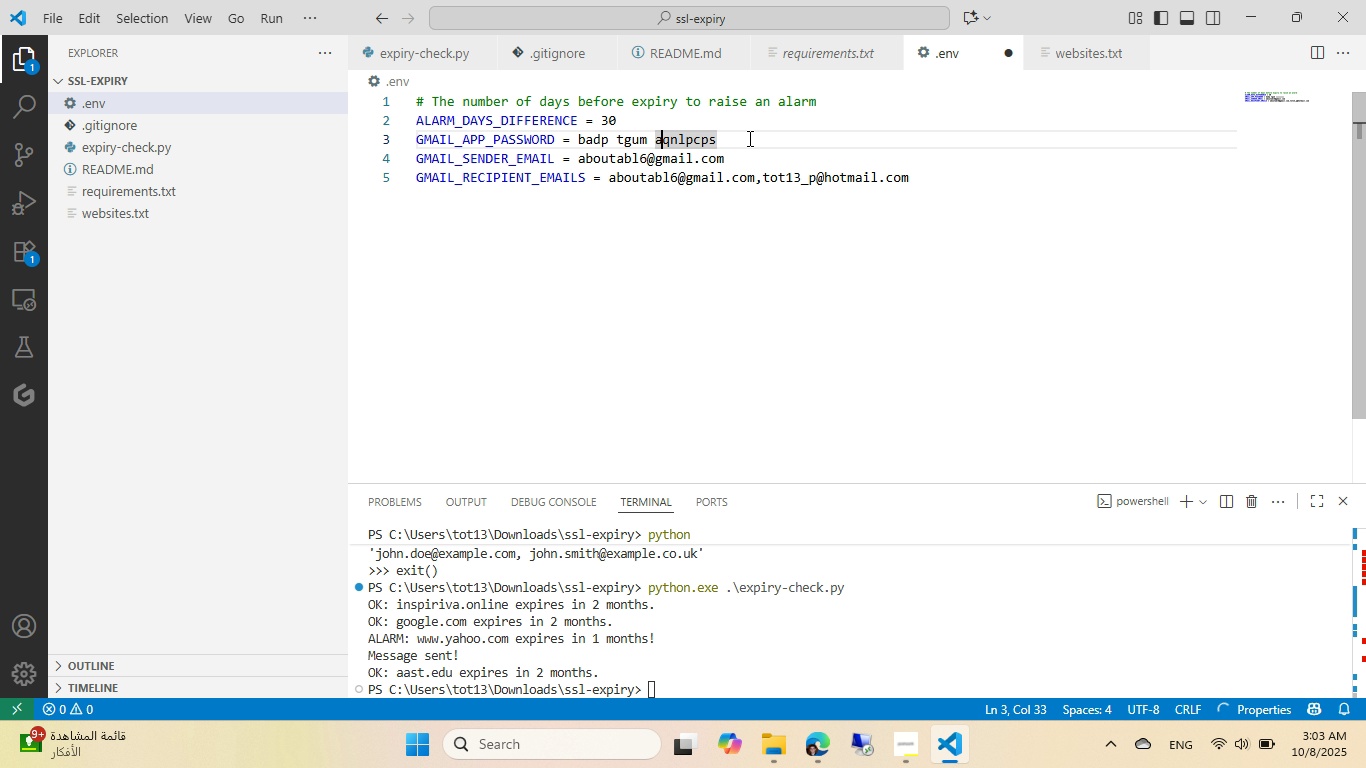 
key(ArrowLeft)
 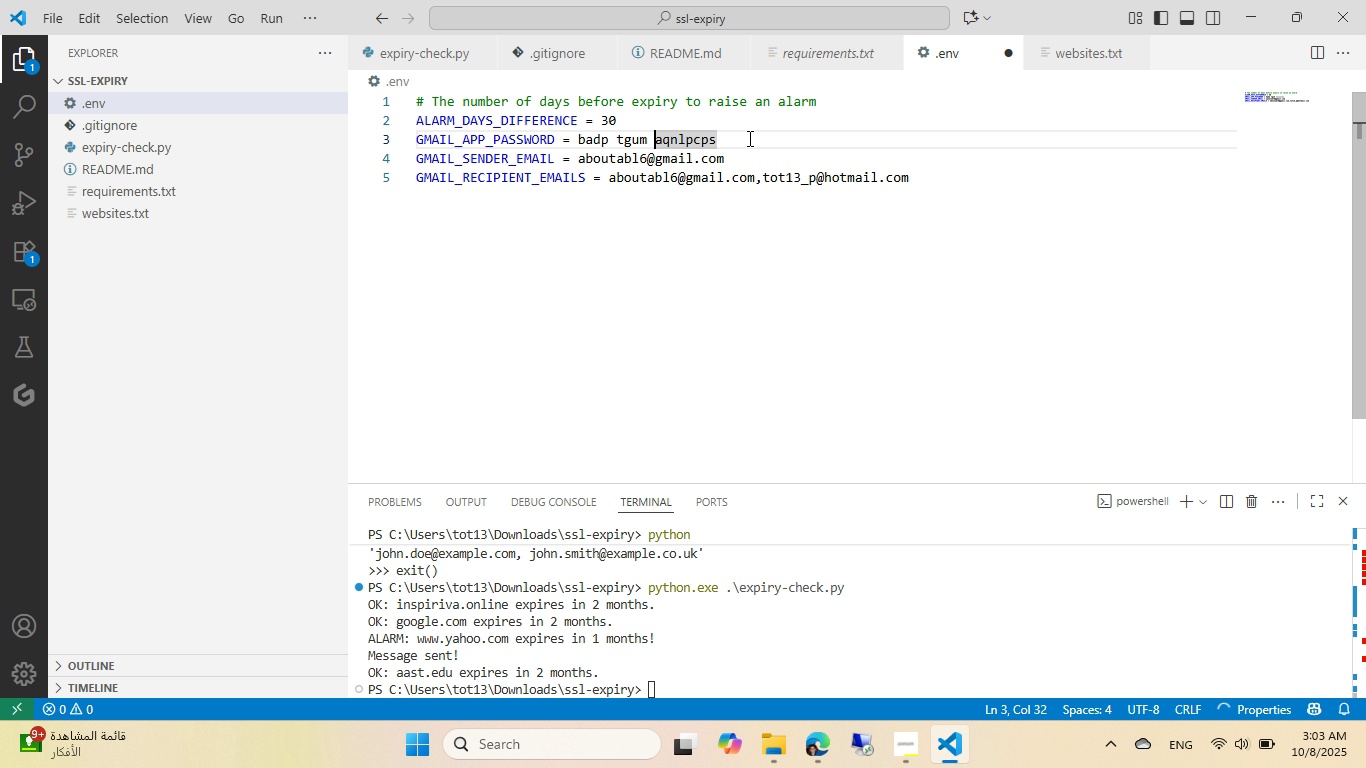 
key(Backspace)
 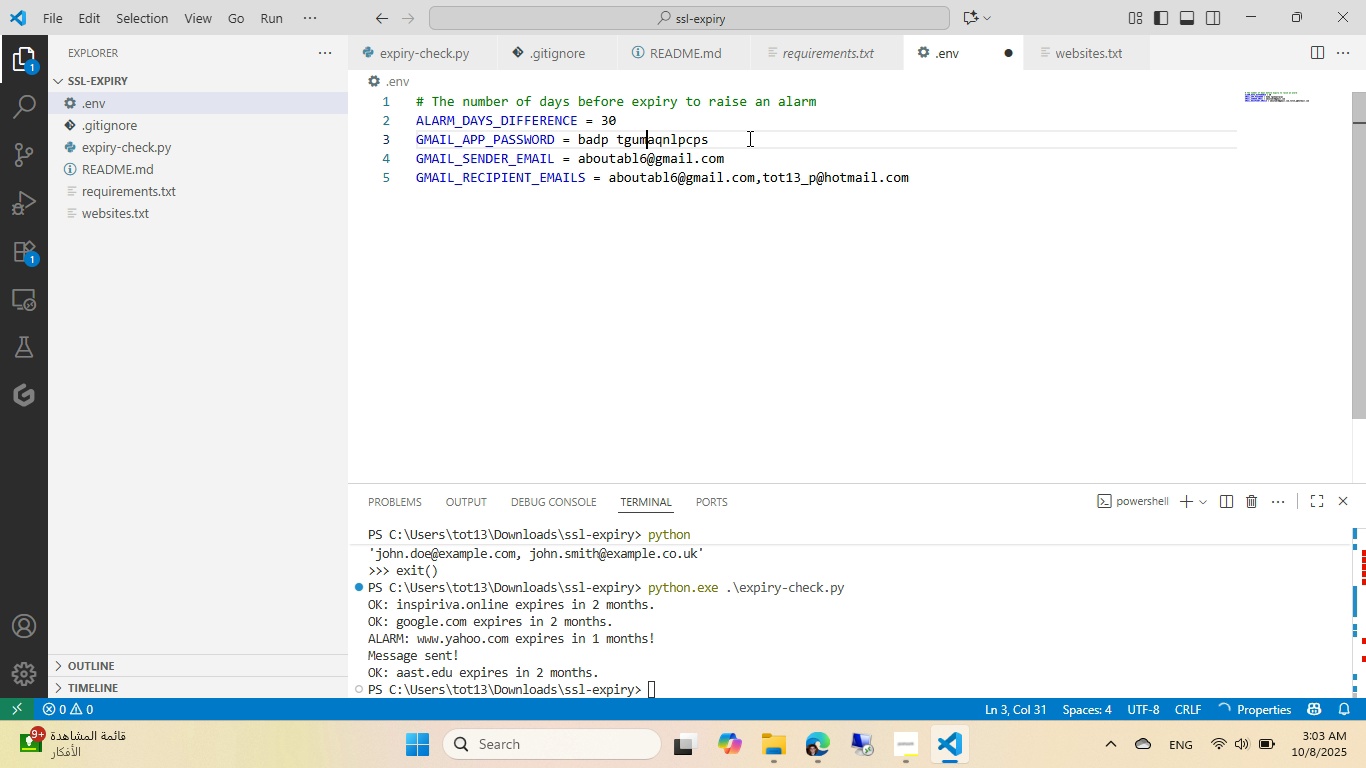 
key(ArrowLeft)
 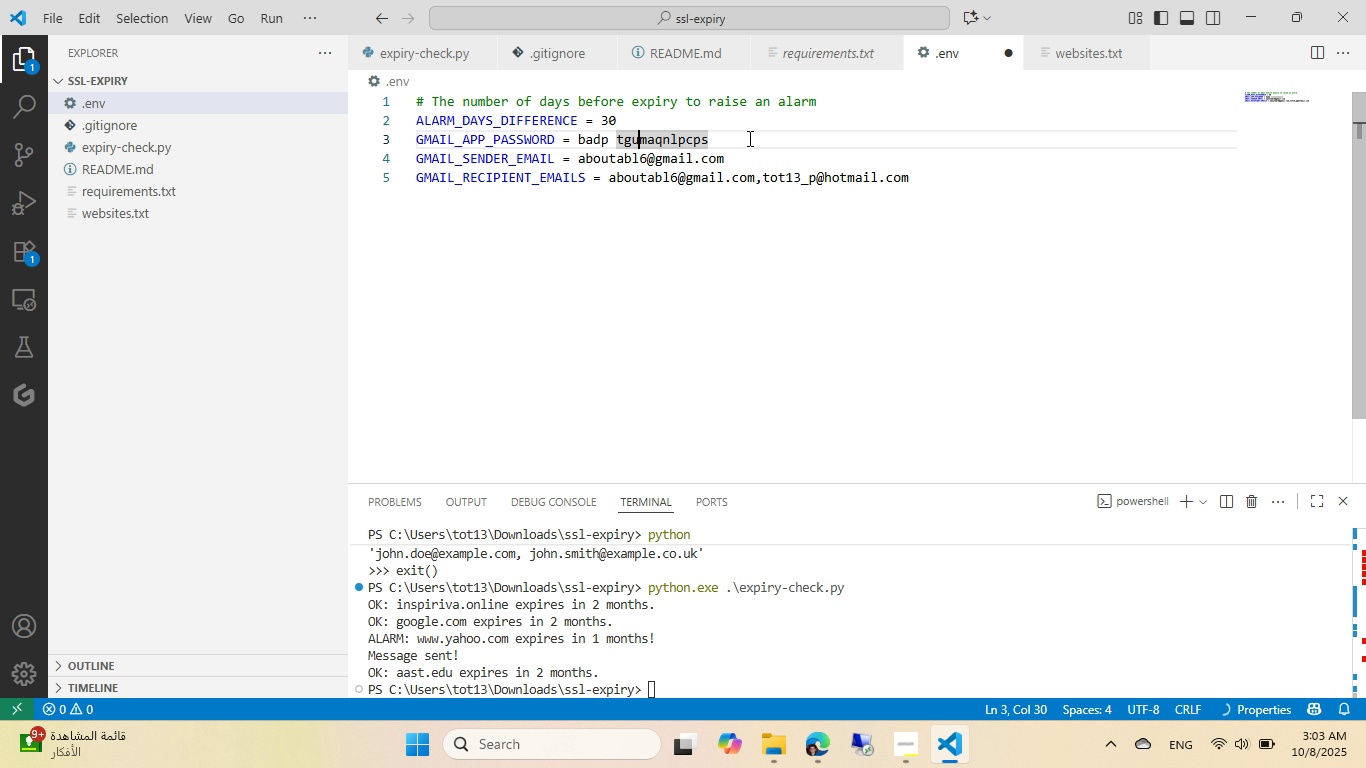 
key(ArrowLeft)
 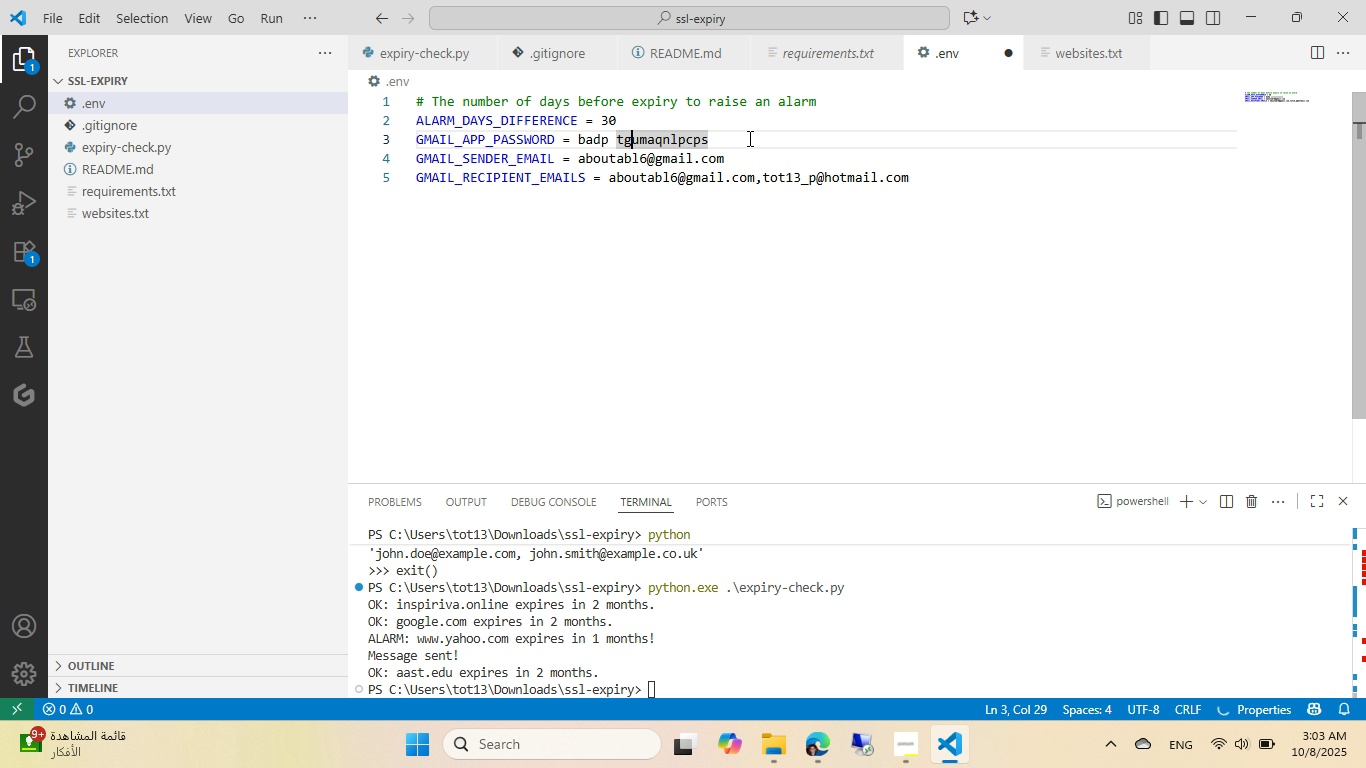 
key(ArrowLeft)
 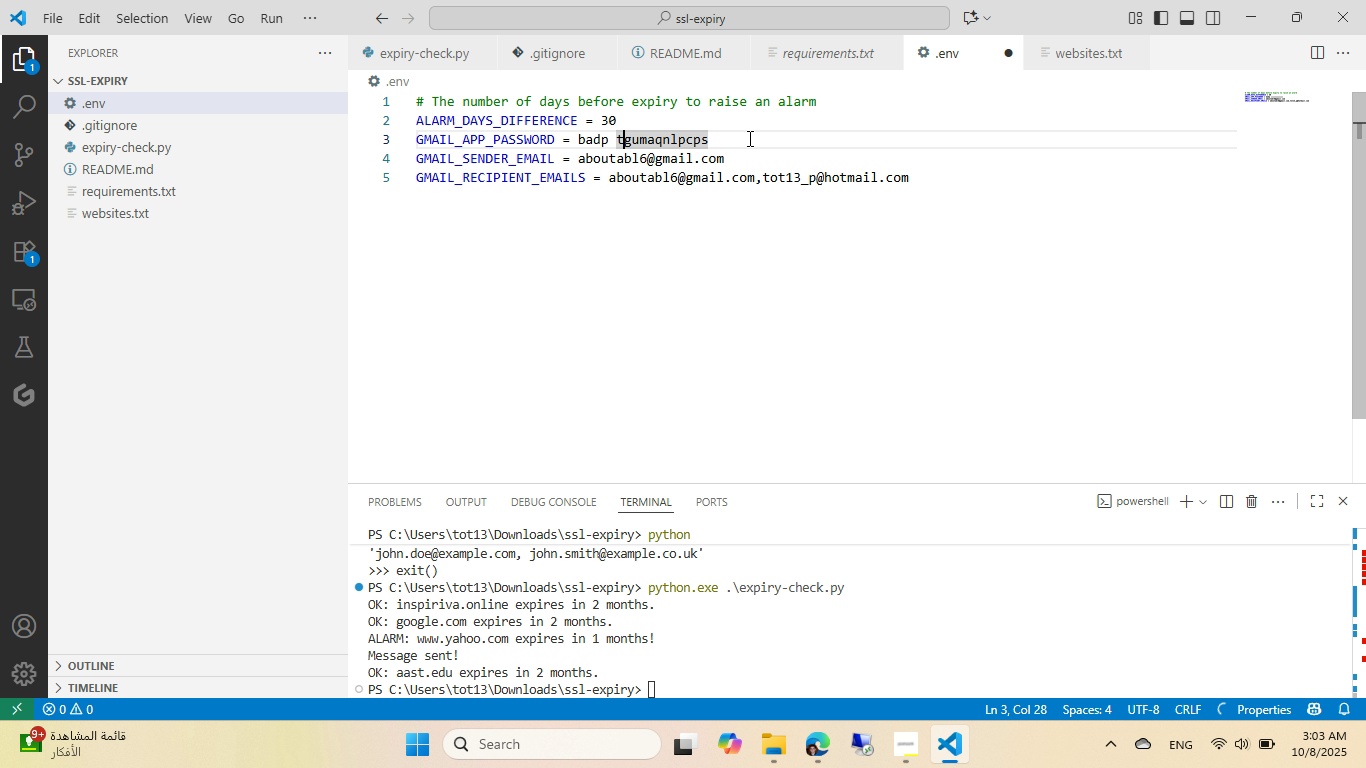 
key(ArrowLeft)
 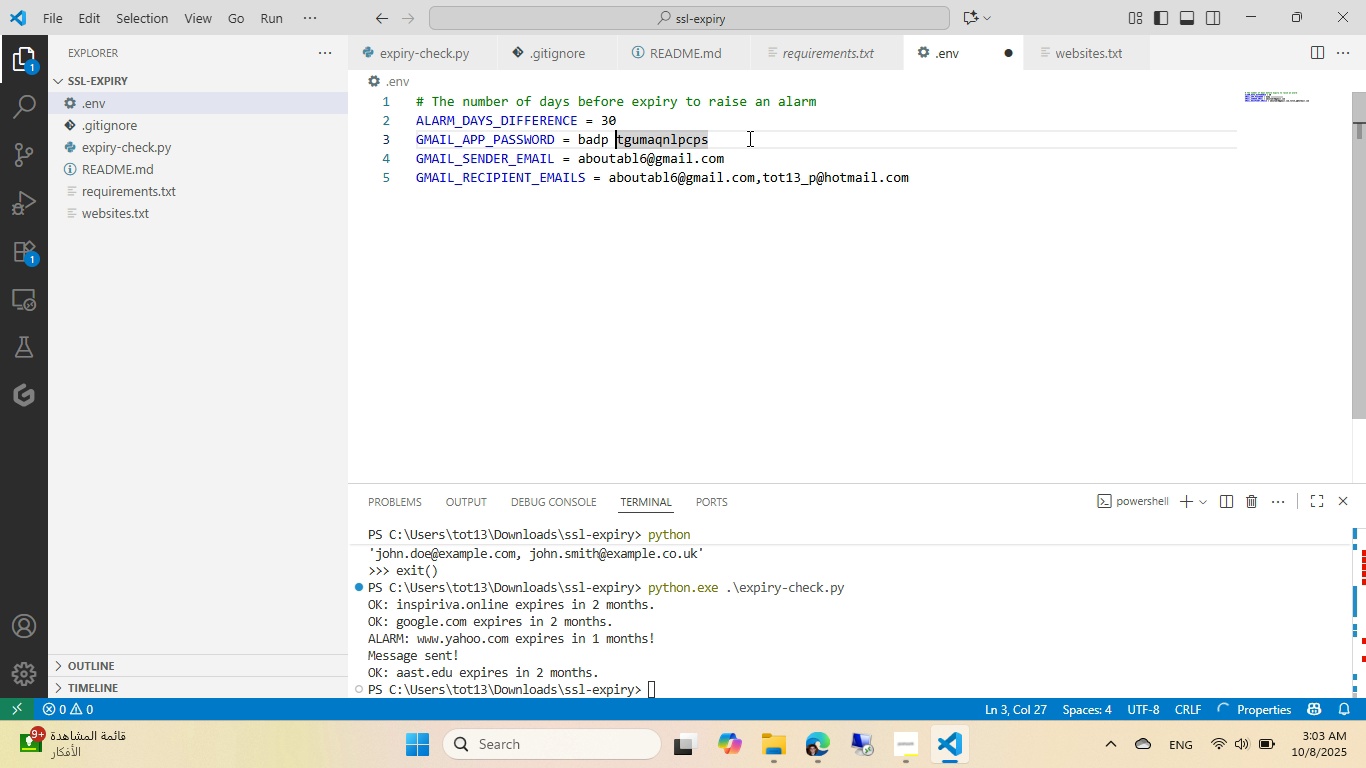 
key(Backspace)
 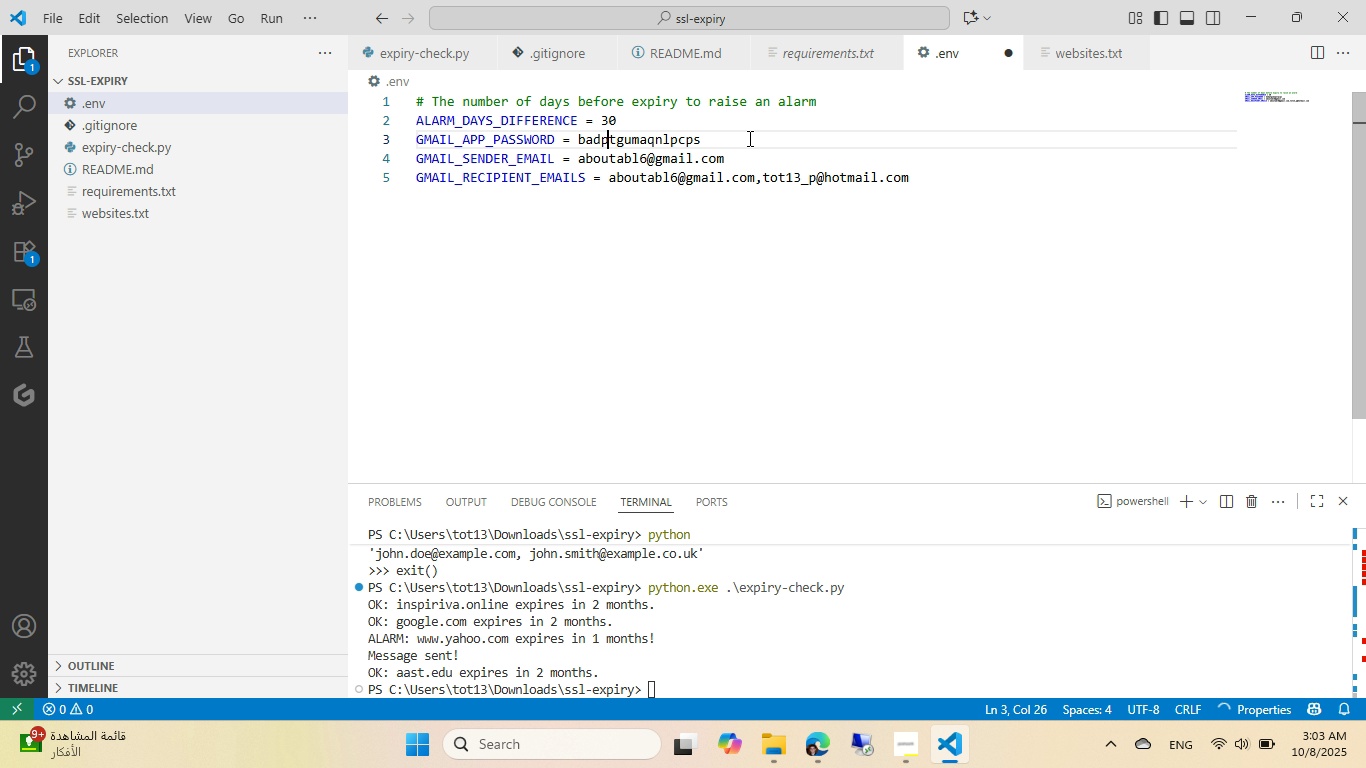 
key(Control+ControlLeft)
 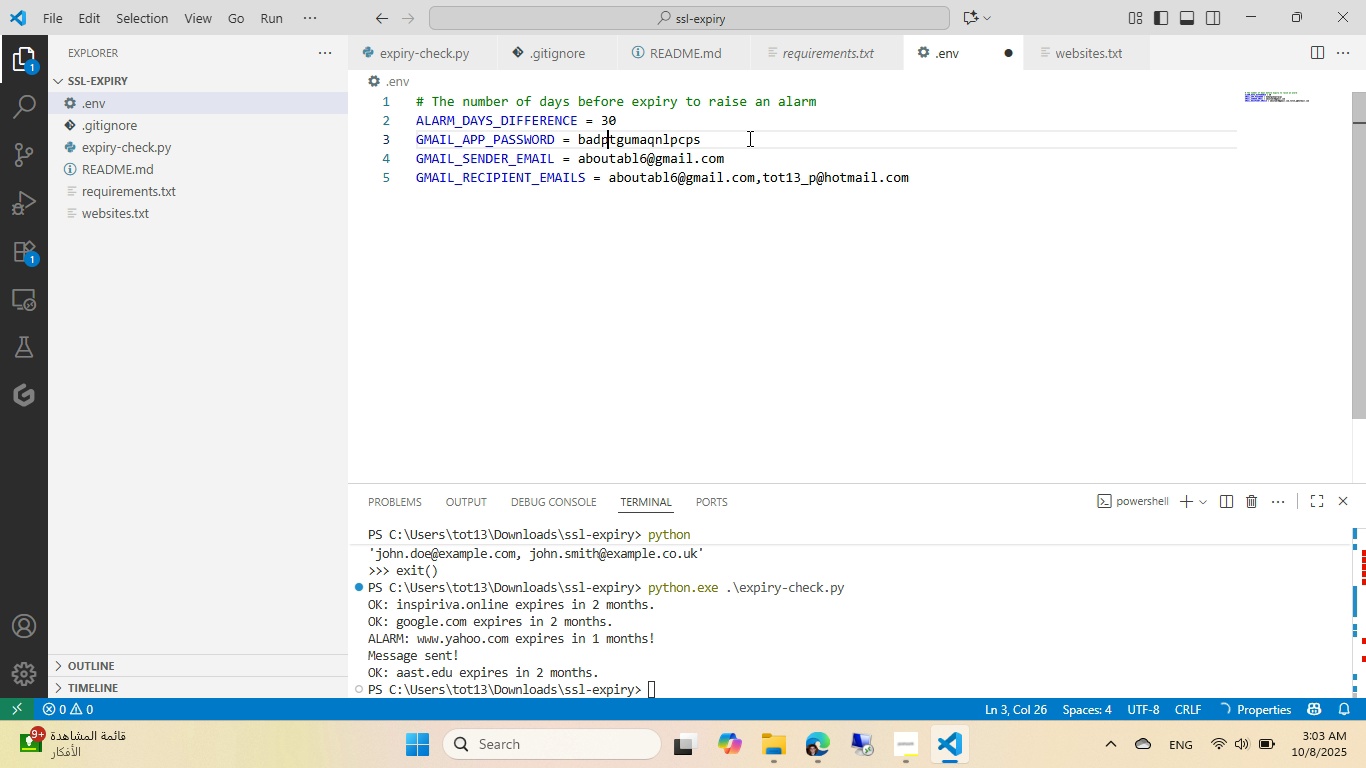 
key(Control+S)
 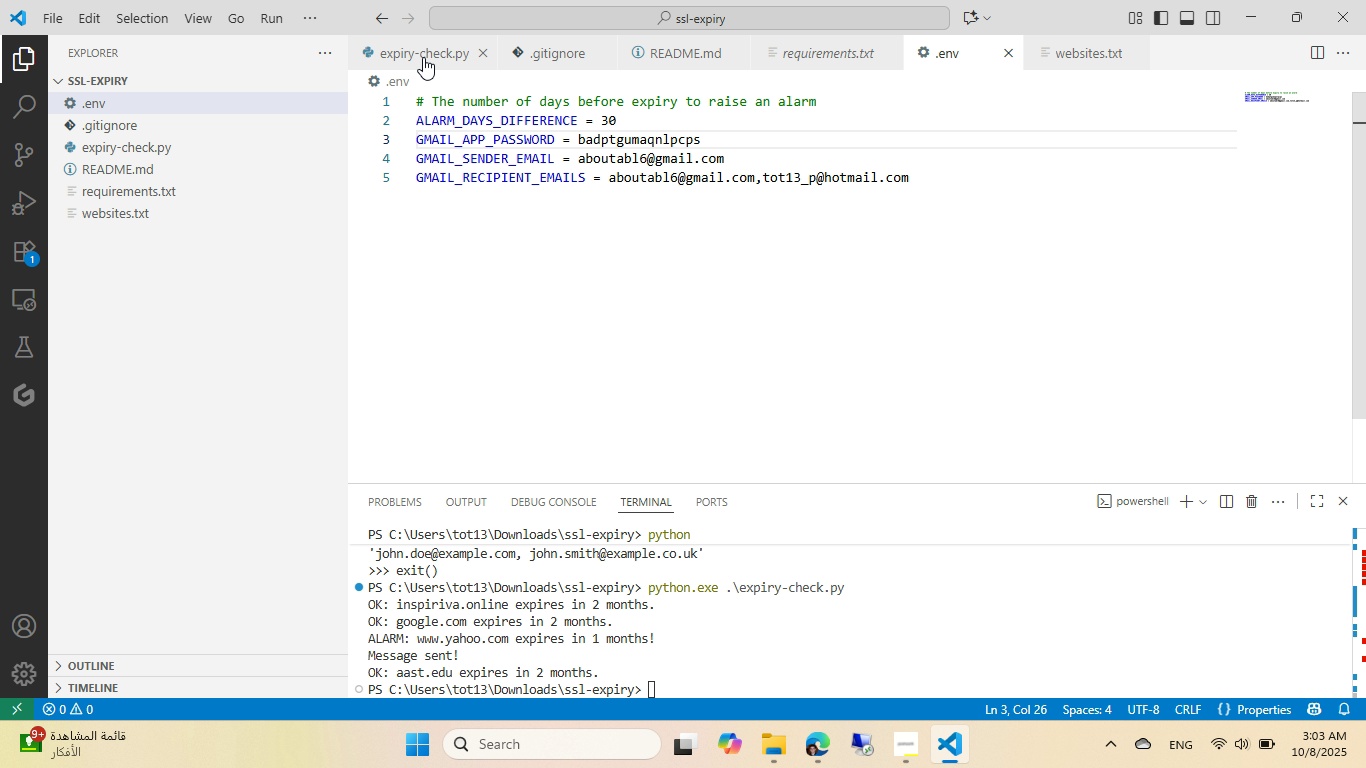 
left_click([421, 55])
 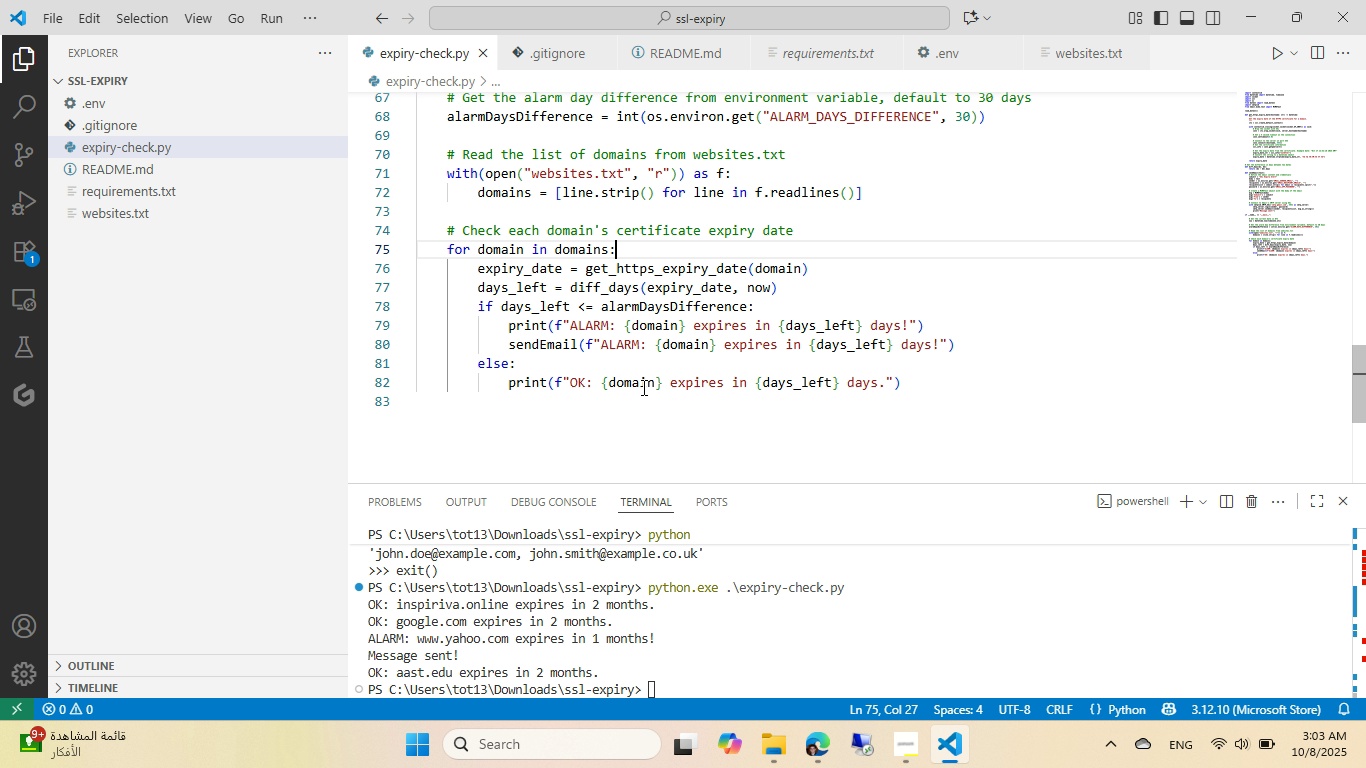 
left_click([660, 424])
 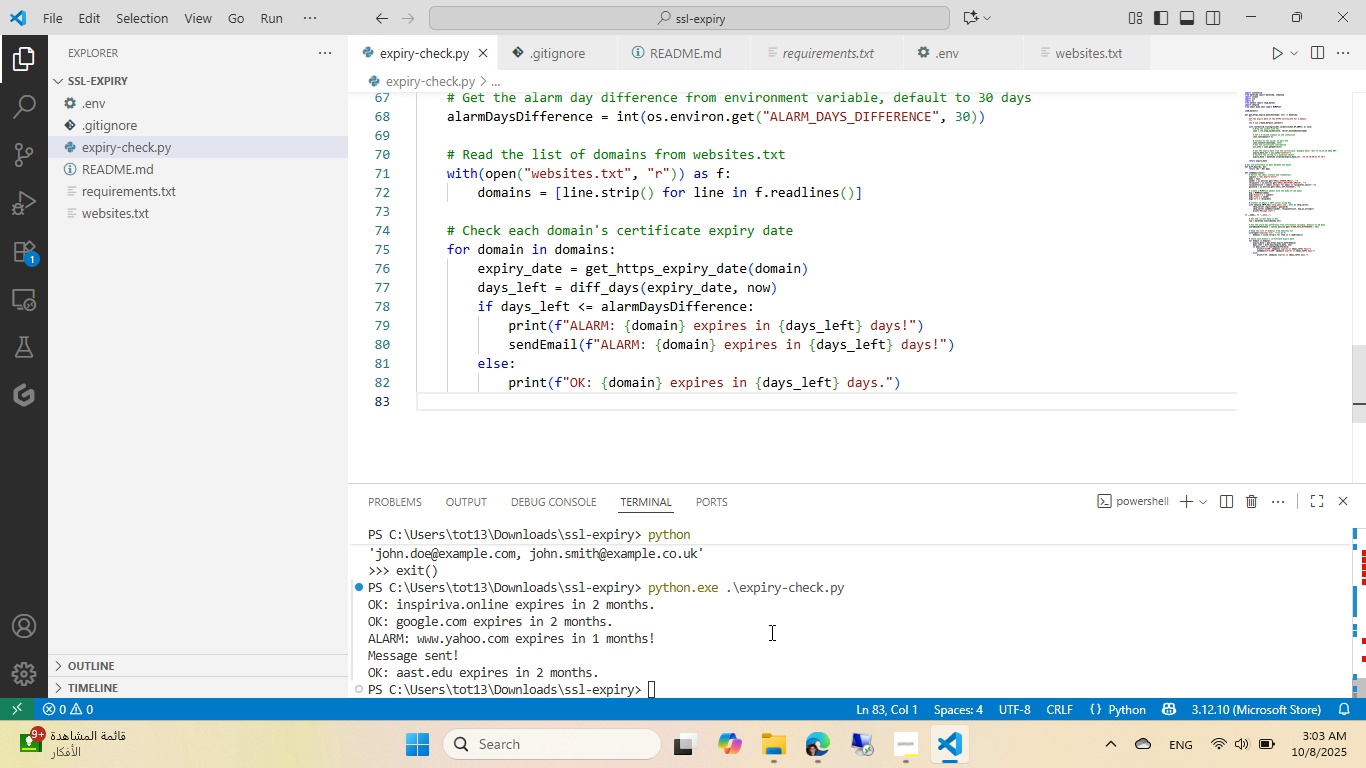 
left_click([770, 632])
 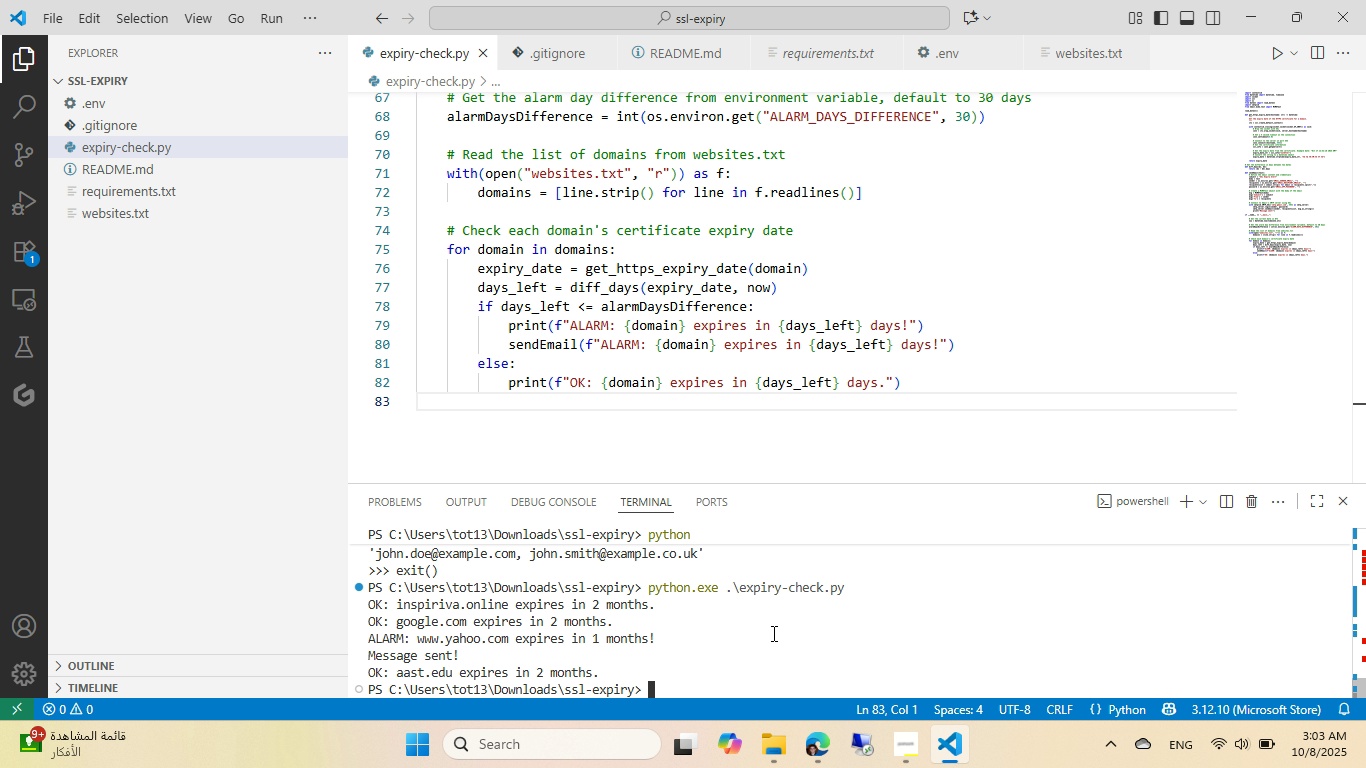 
key(ArrowUp)
 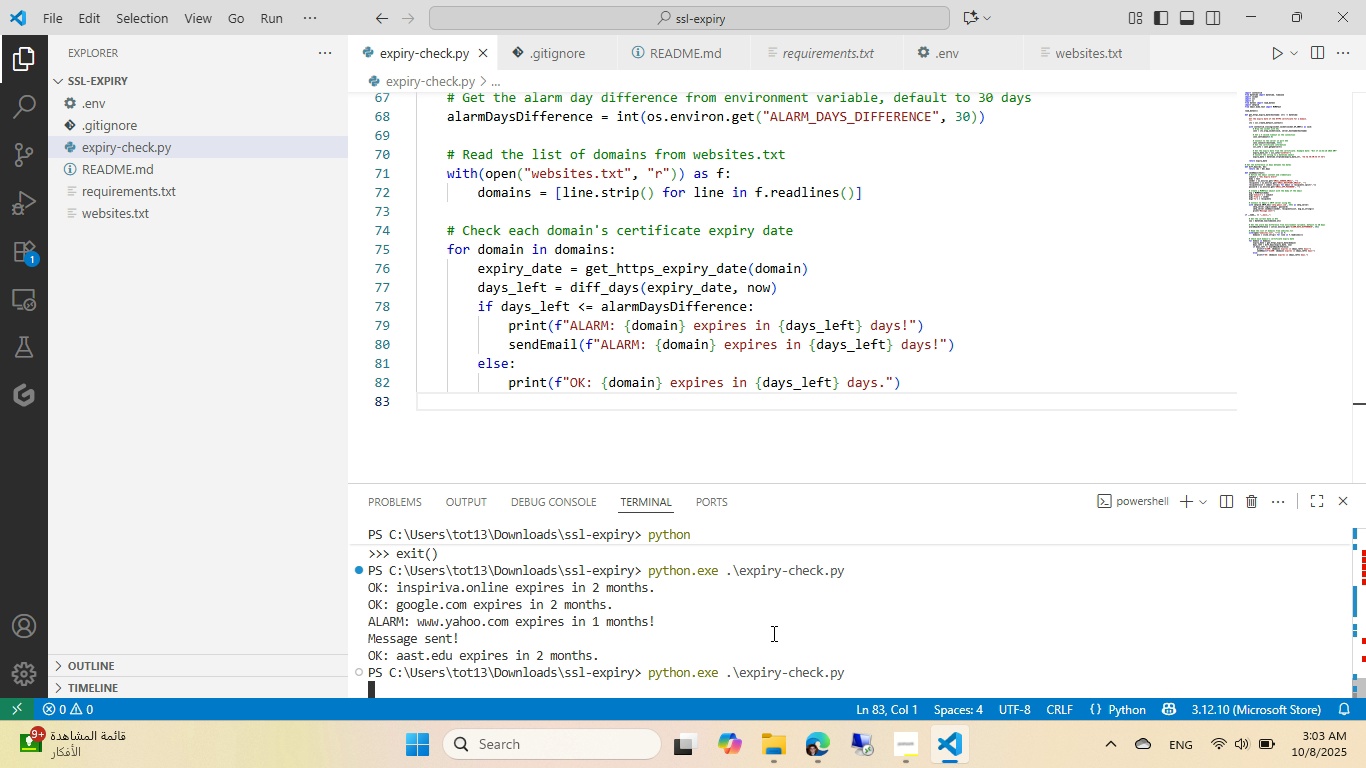 
key(NumpadEnter)
 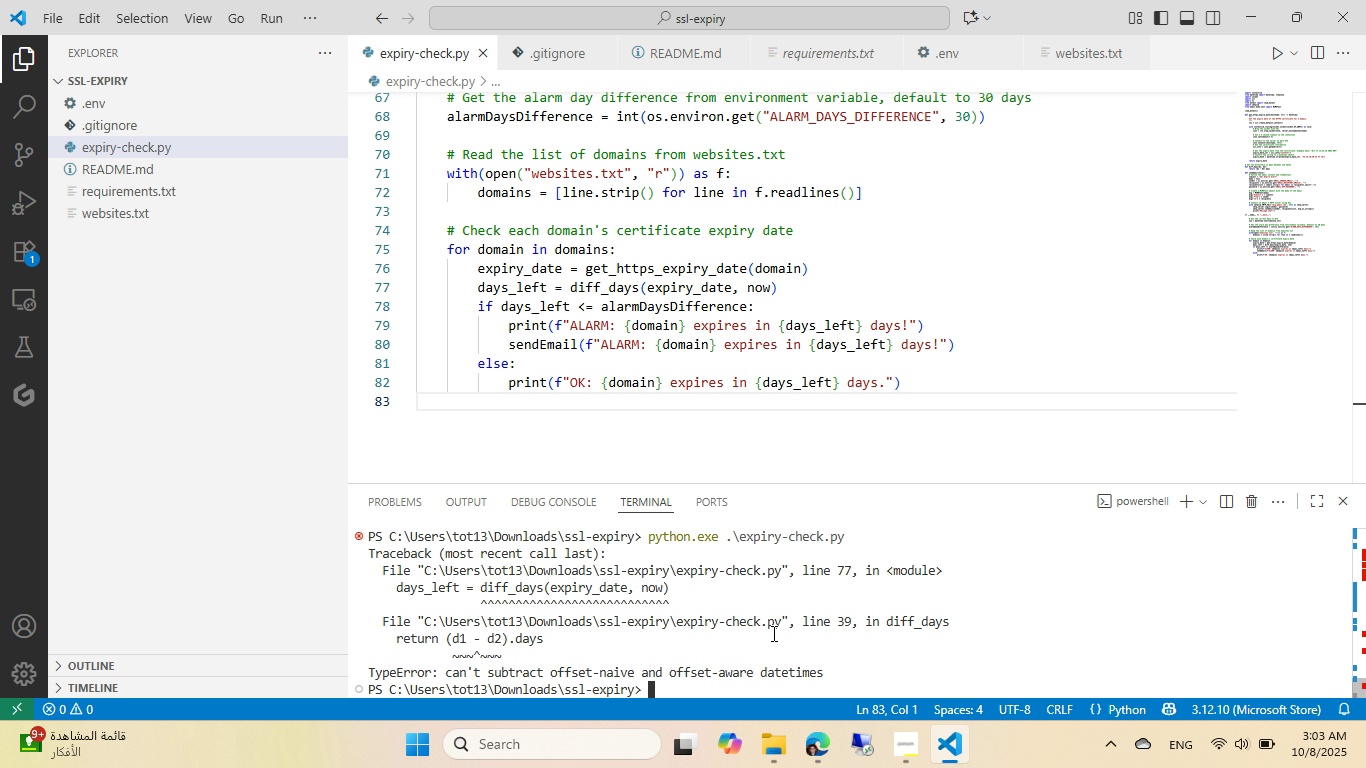 
wait(11.1)
 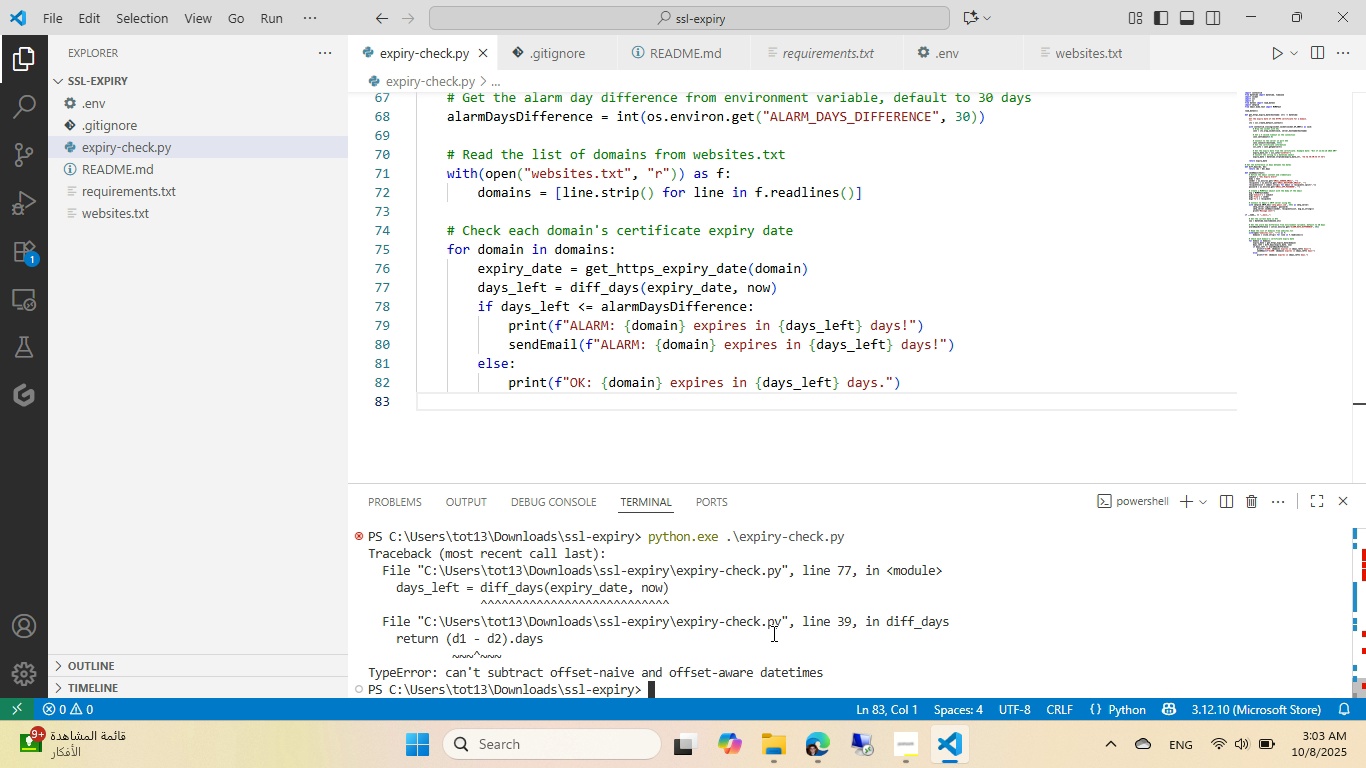 
left_click([717, 604])
 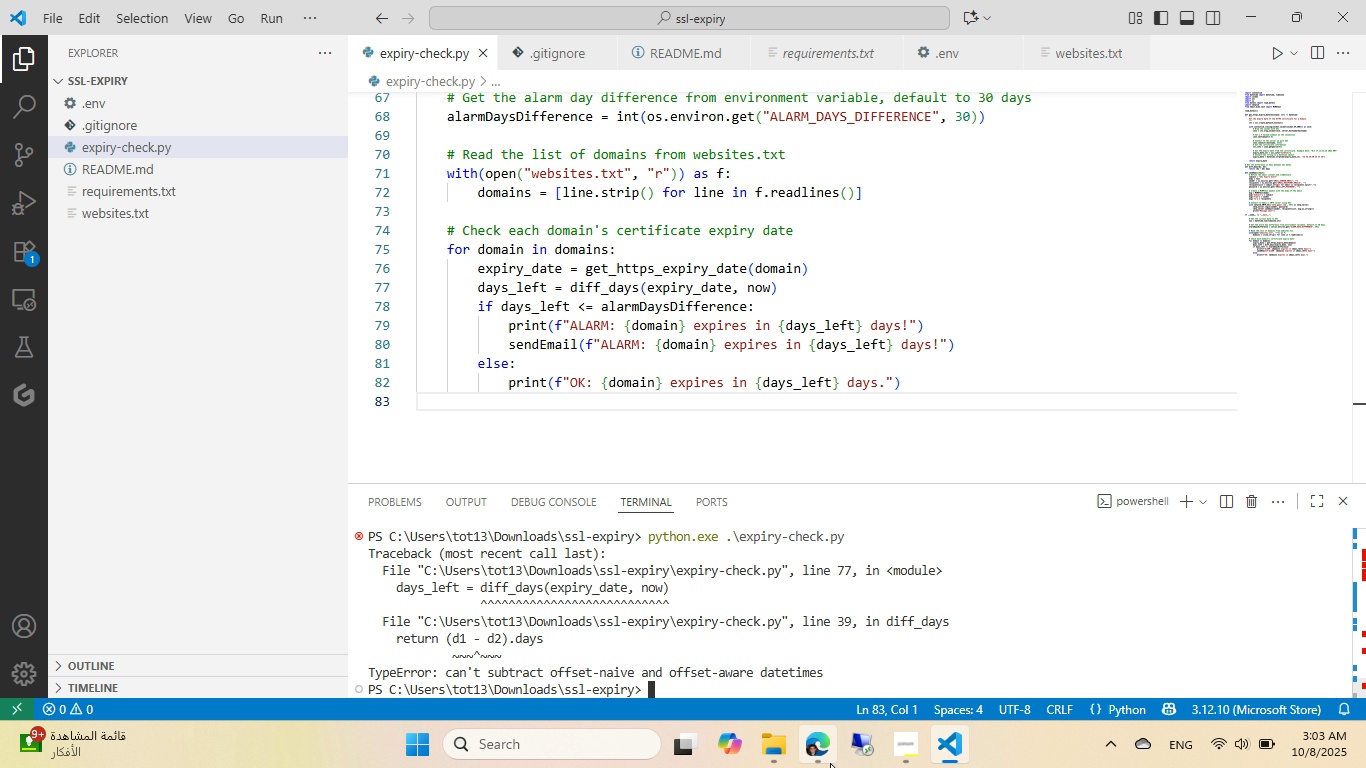 
left_click([830, 763])
 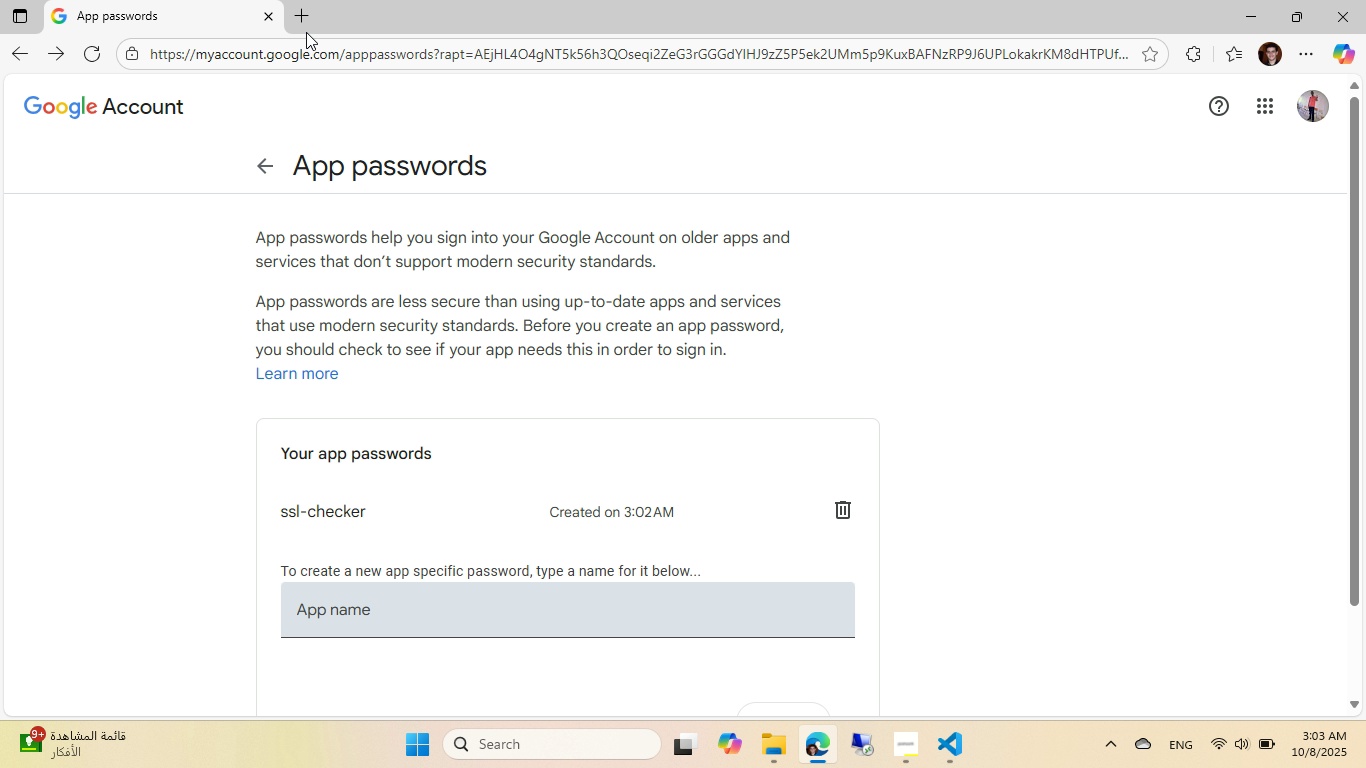 
left_click([306, 21])
 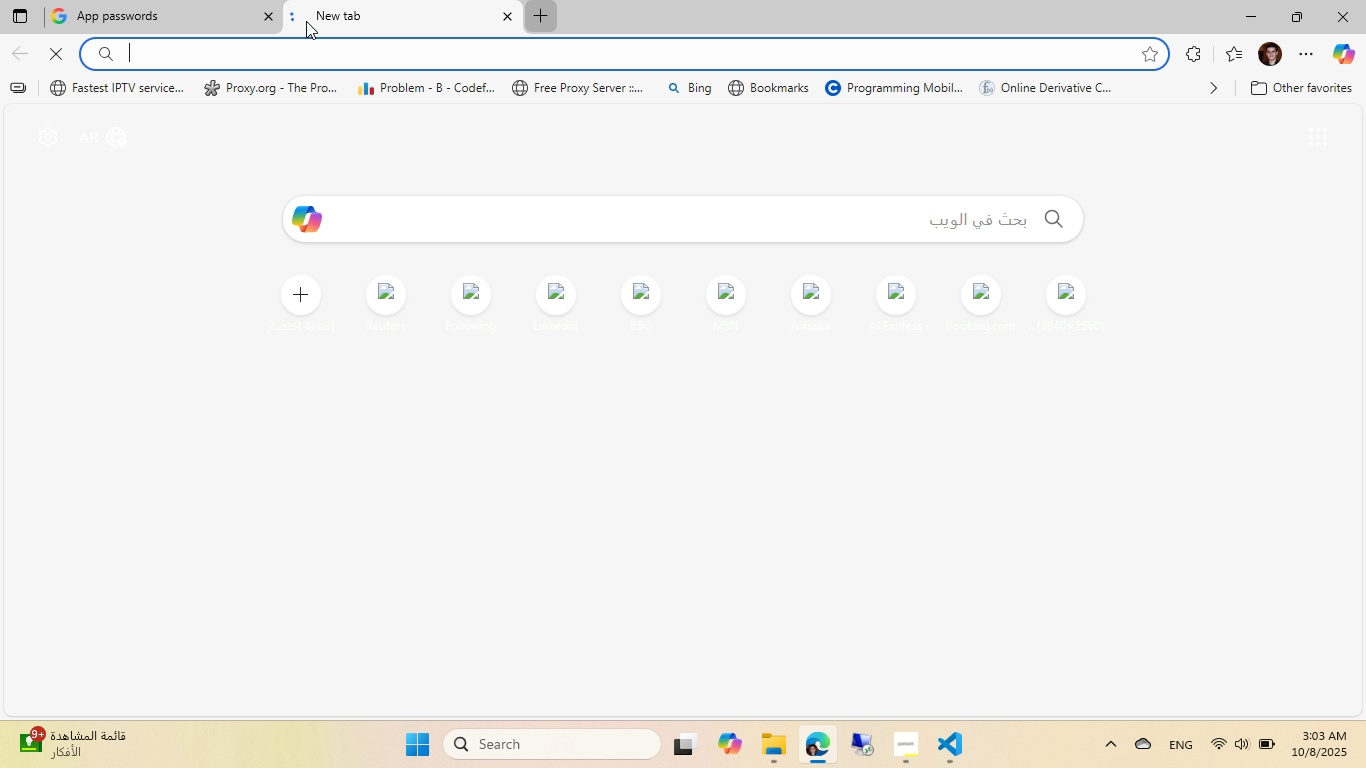 
type(pthon das i)
key(Backspace)
type(diff)